 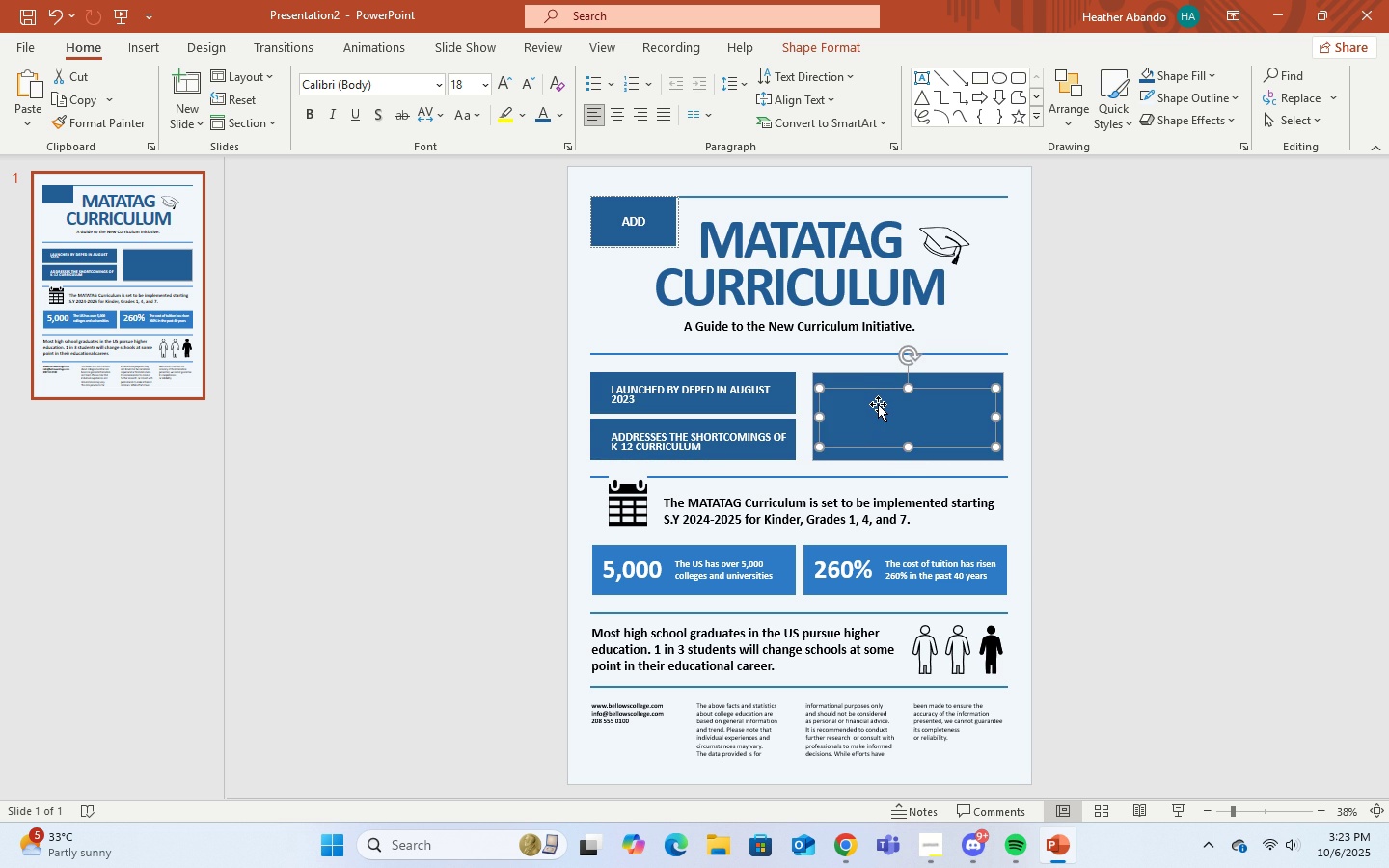 
left_click([876, 403])
 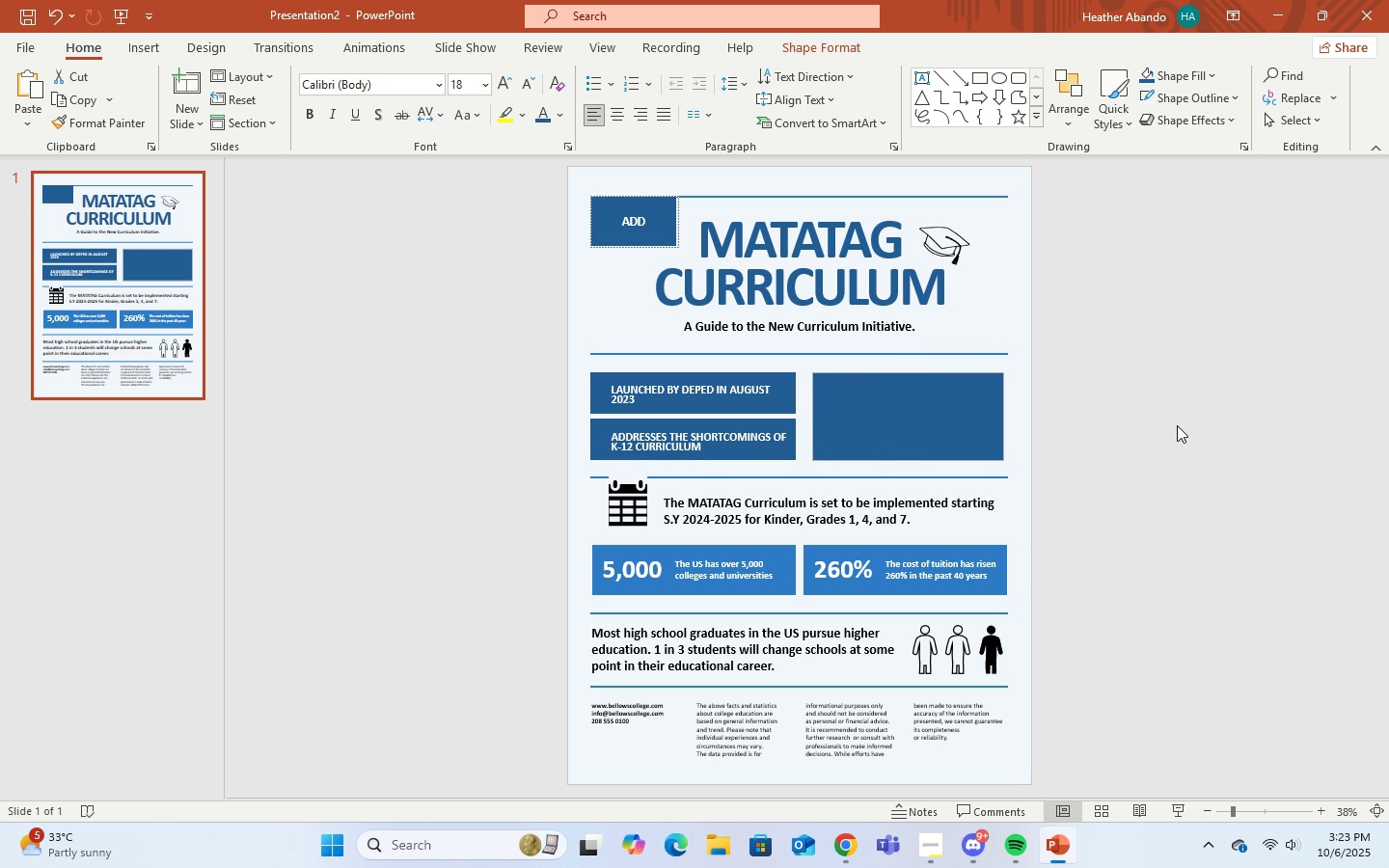 
left_click([1177, 425])
 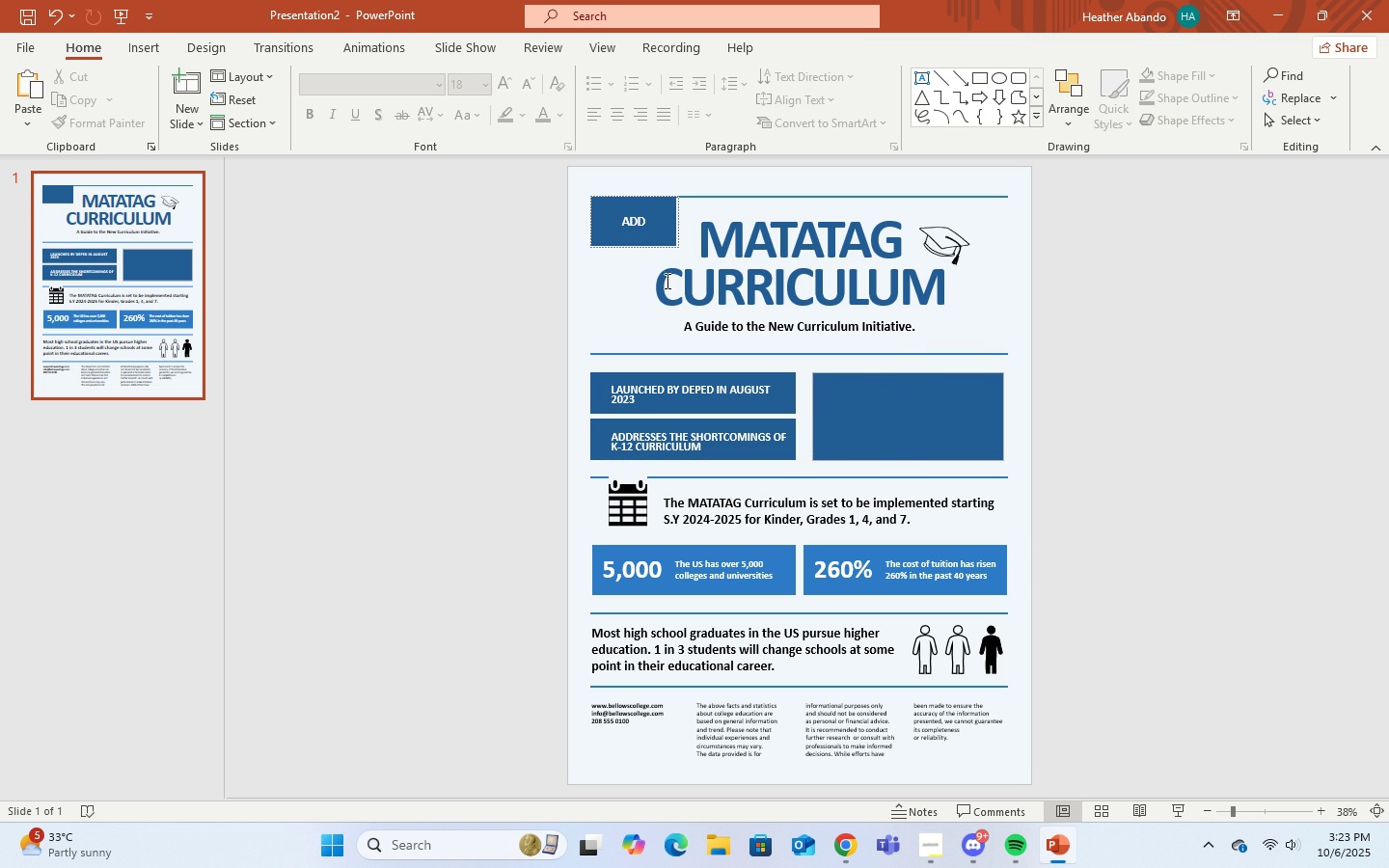 
wait(5.67)
 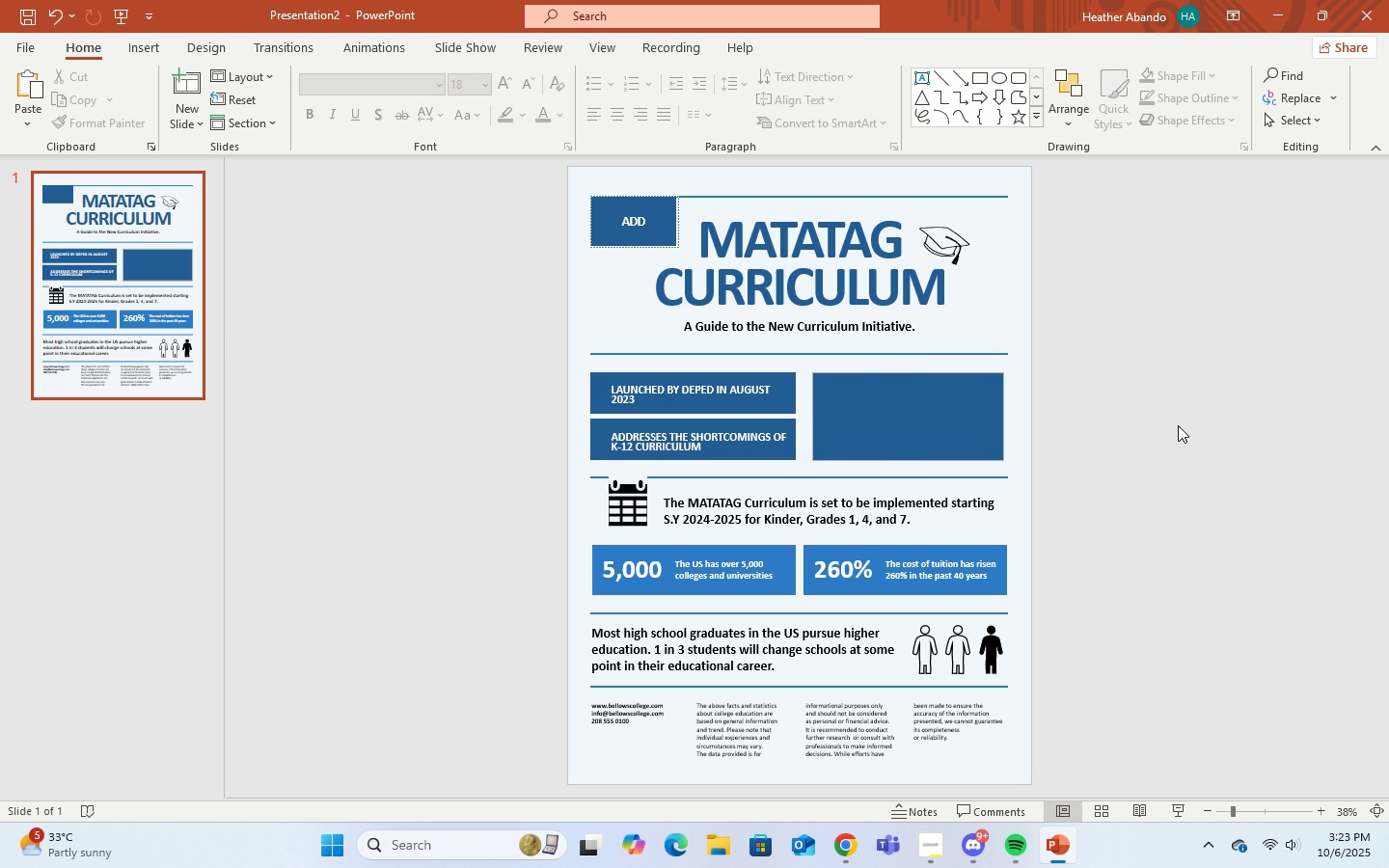 
left_click([856, 425])
 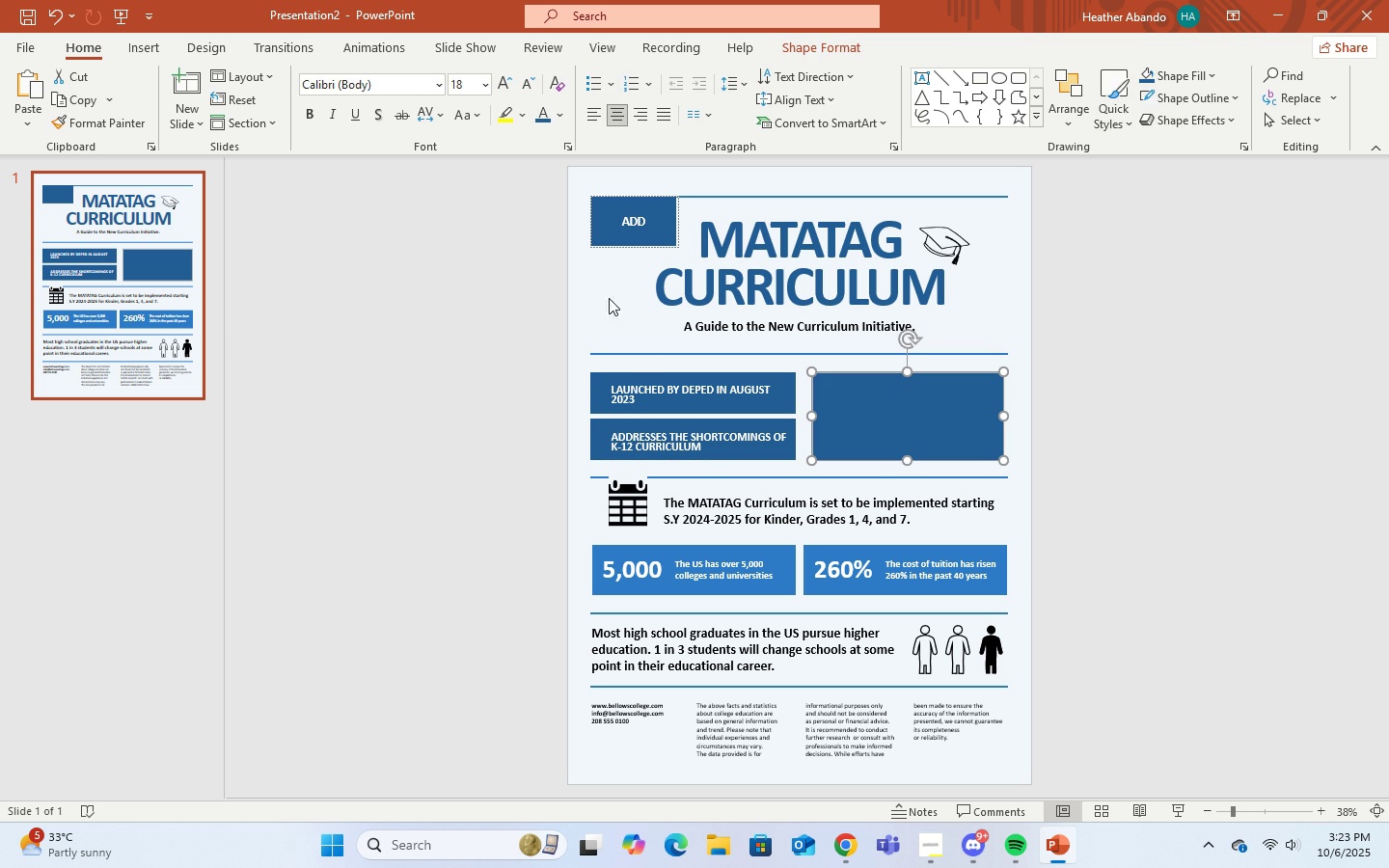 
left_click([650, 400])
 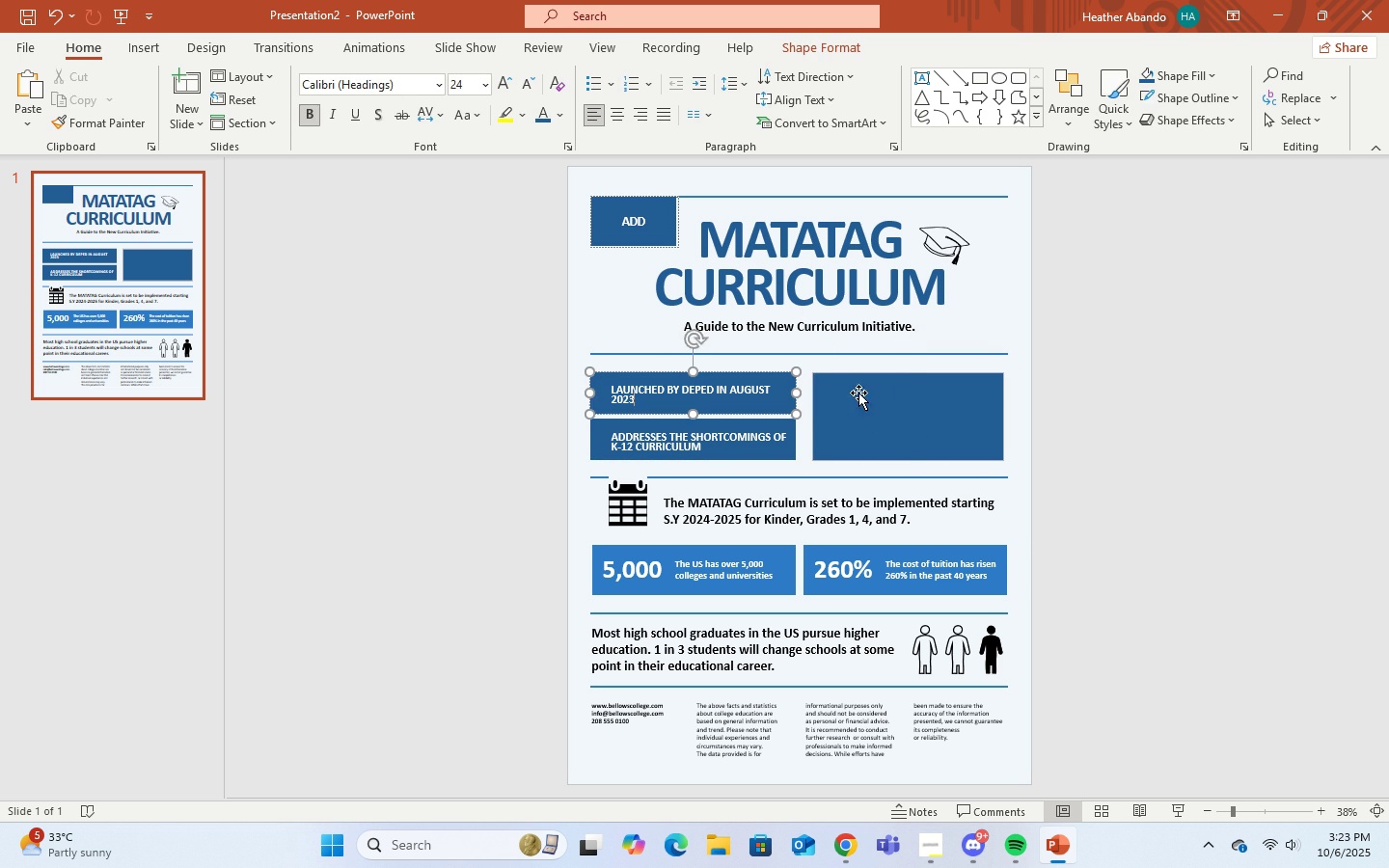 
left_click([873, 410])
 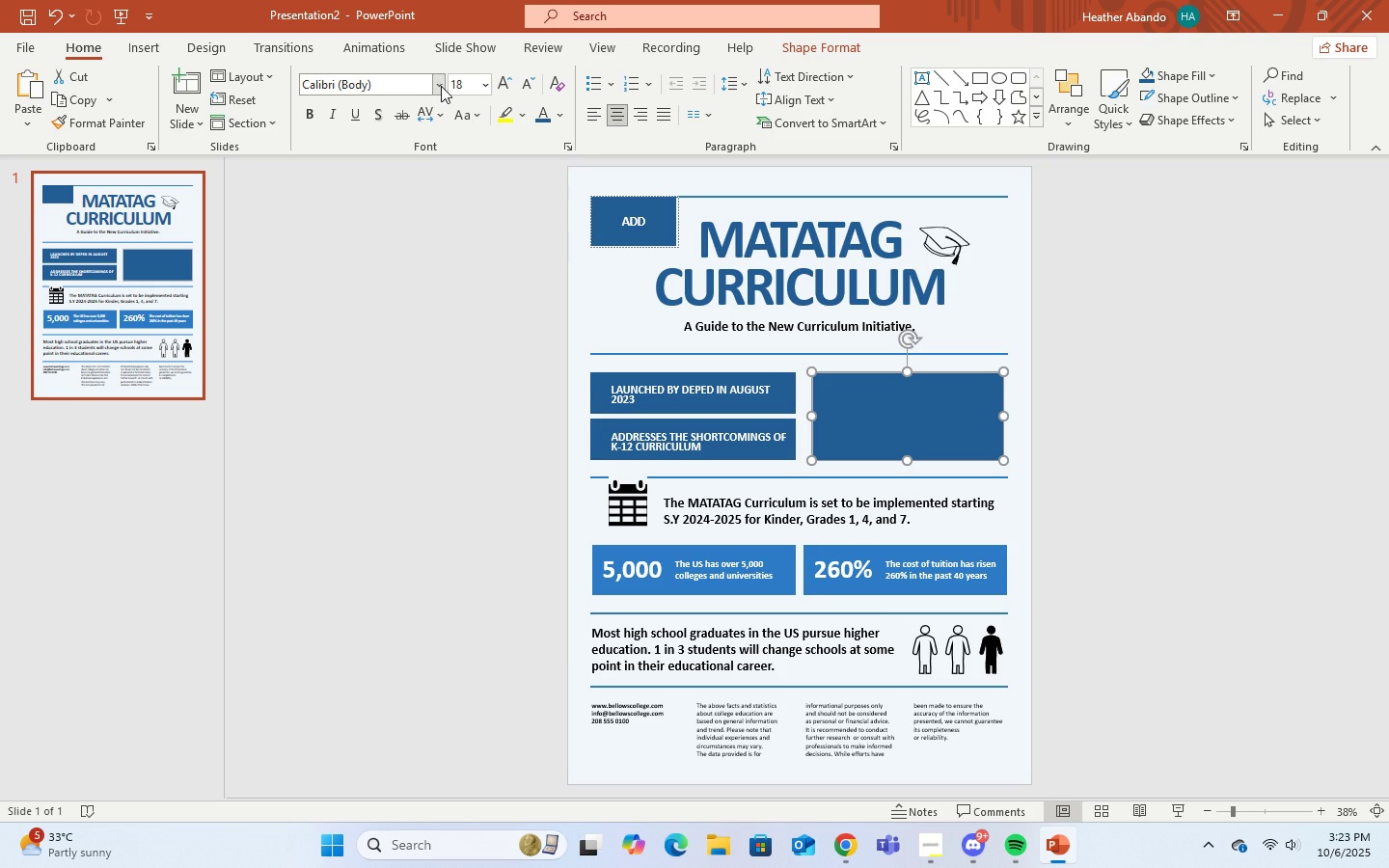 
left_click([441, 86])
 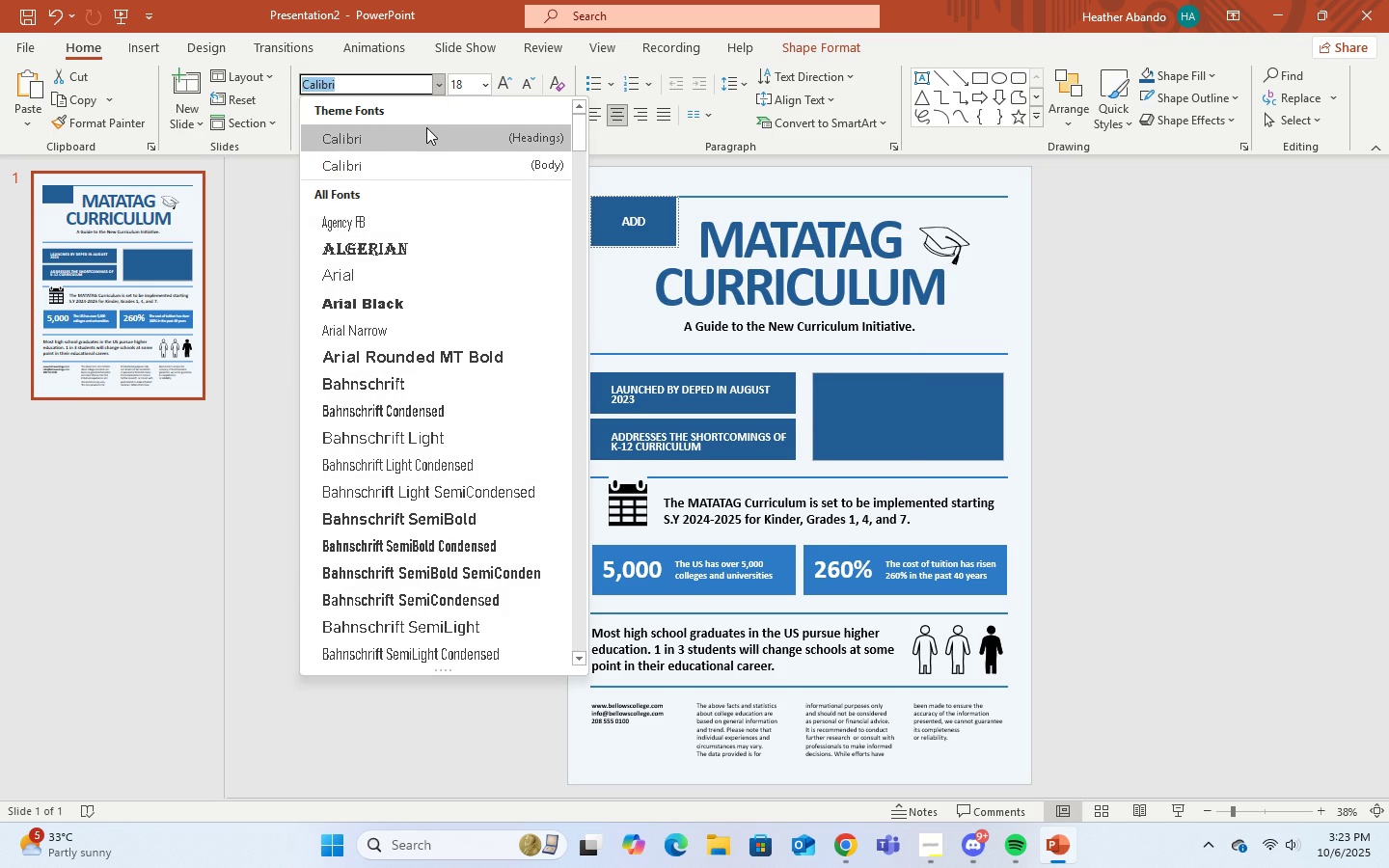 
left_click([426, 127])
 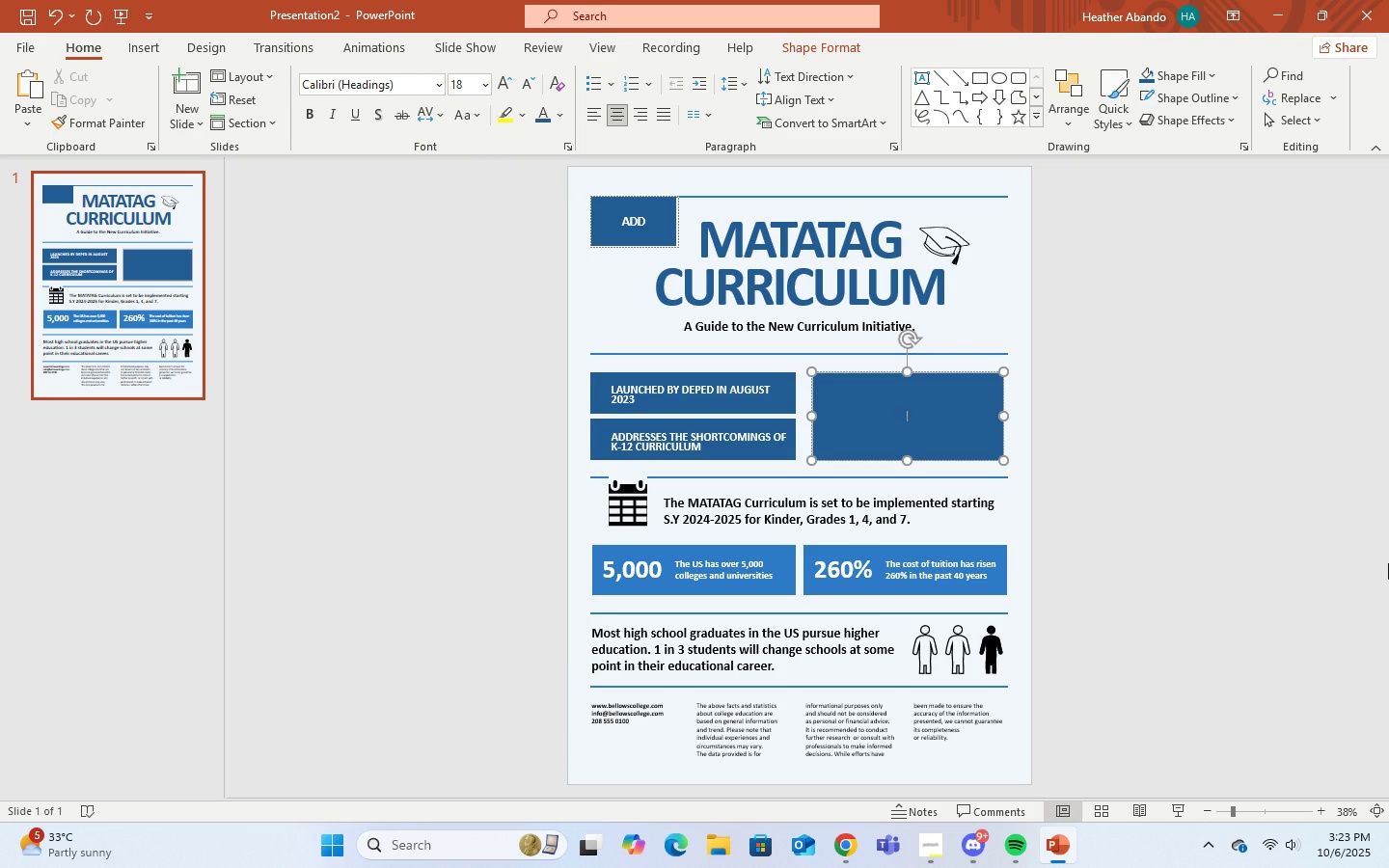 
type(STANDS FOR:)